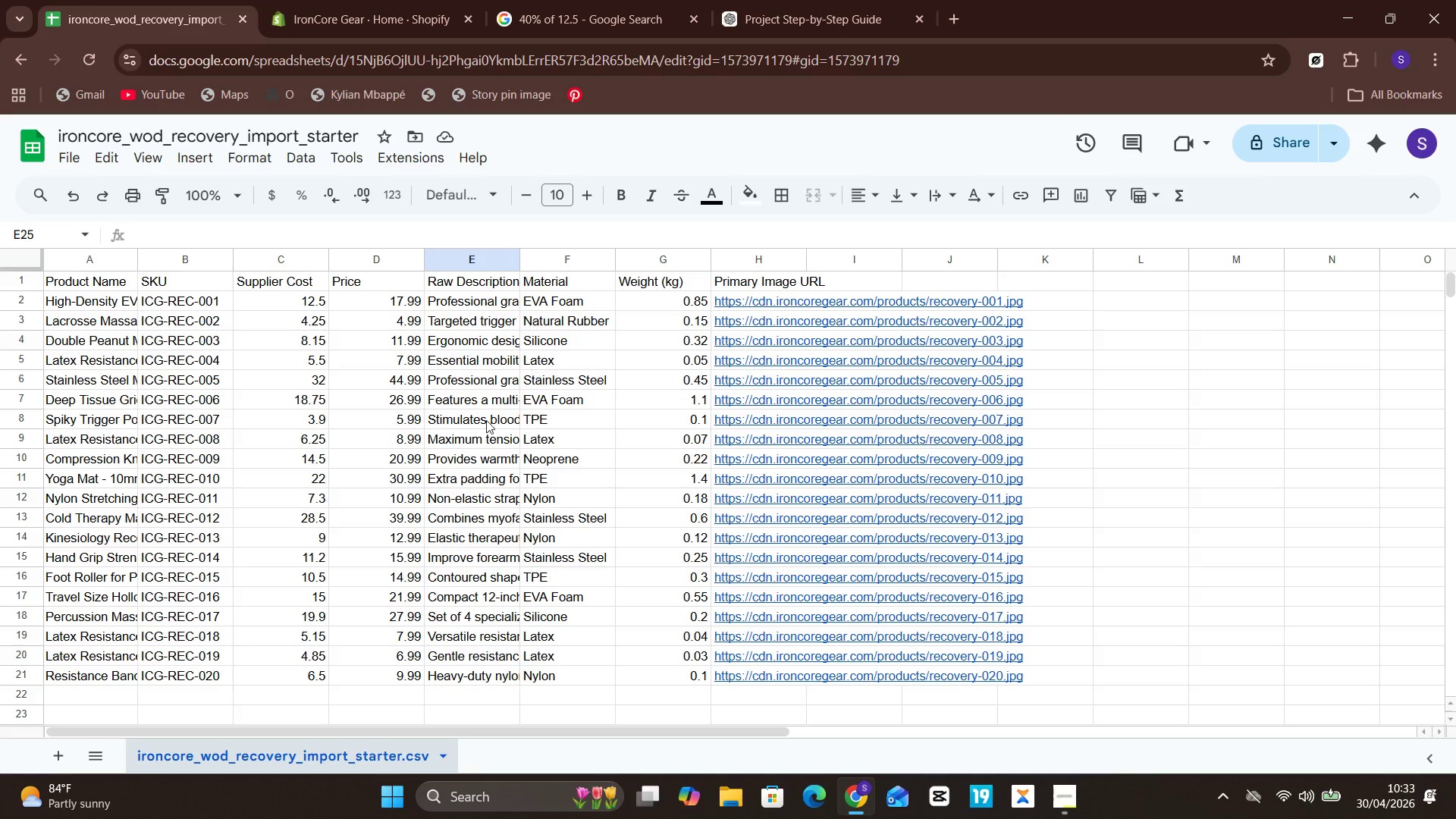 
left_click([1134, 703])